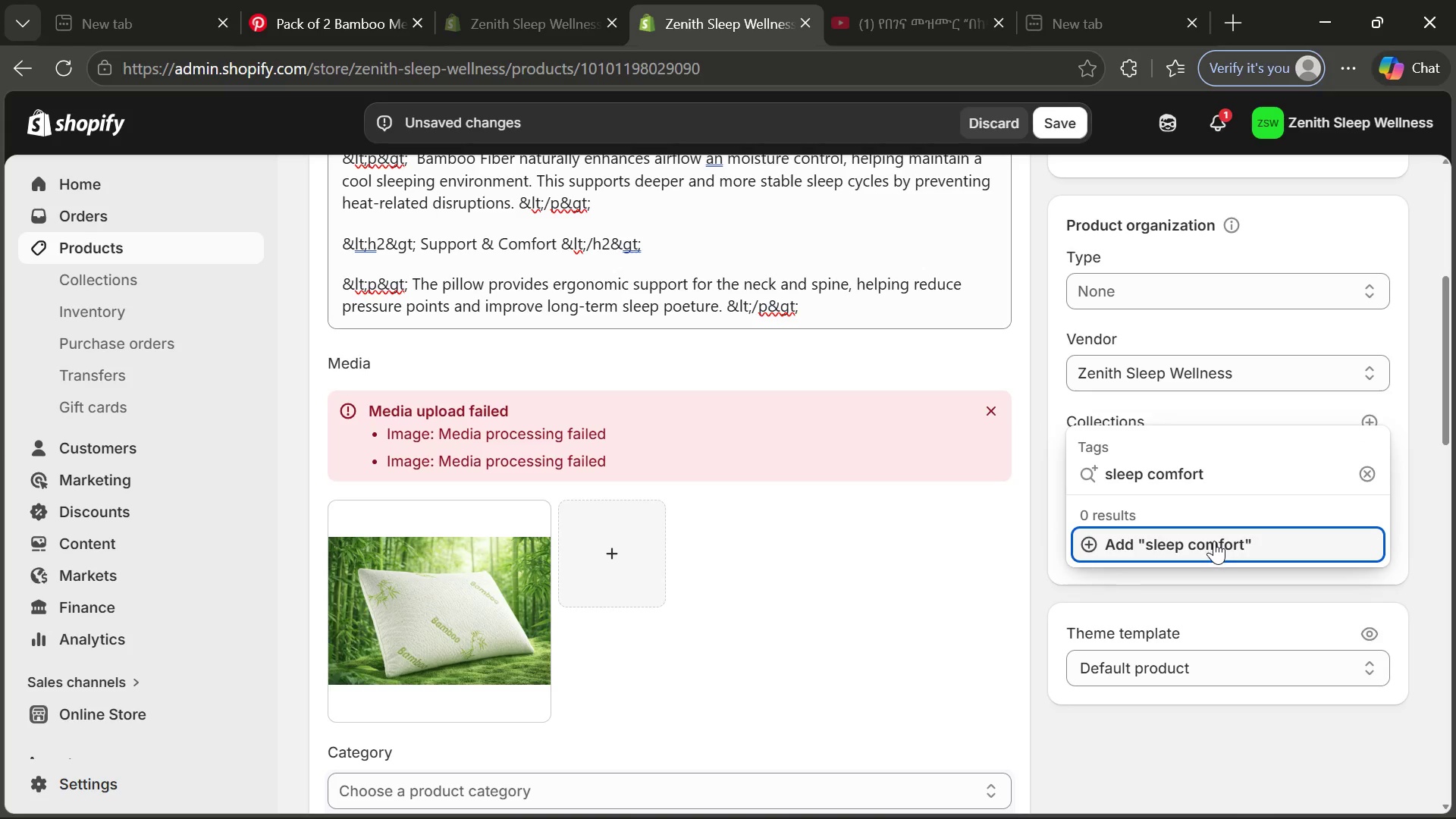 
left_click([1214, 541])
 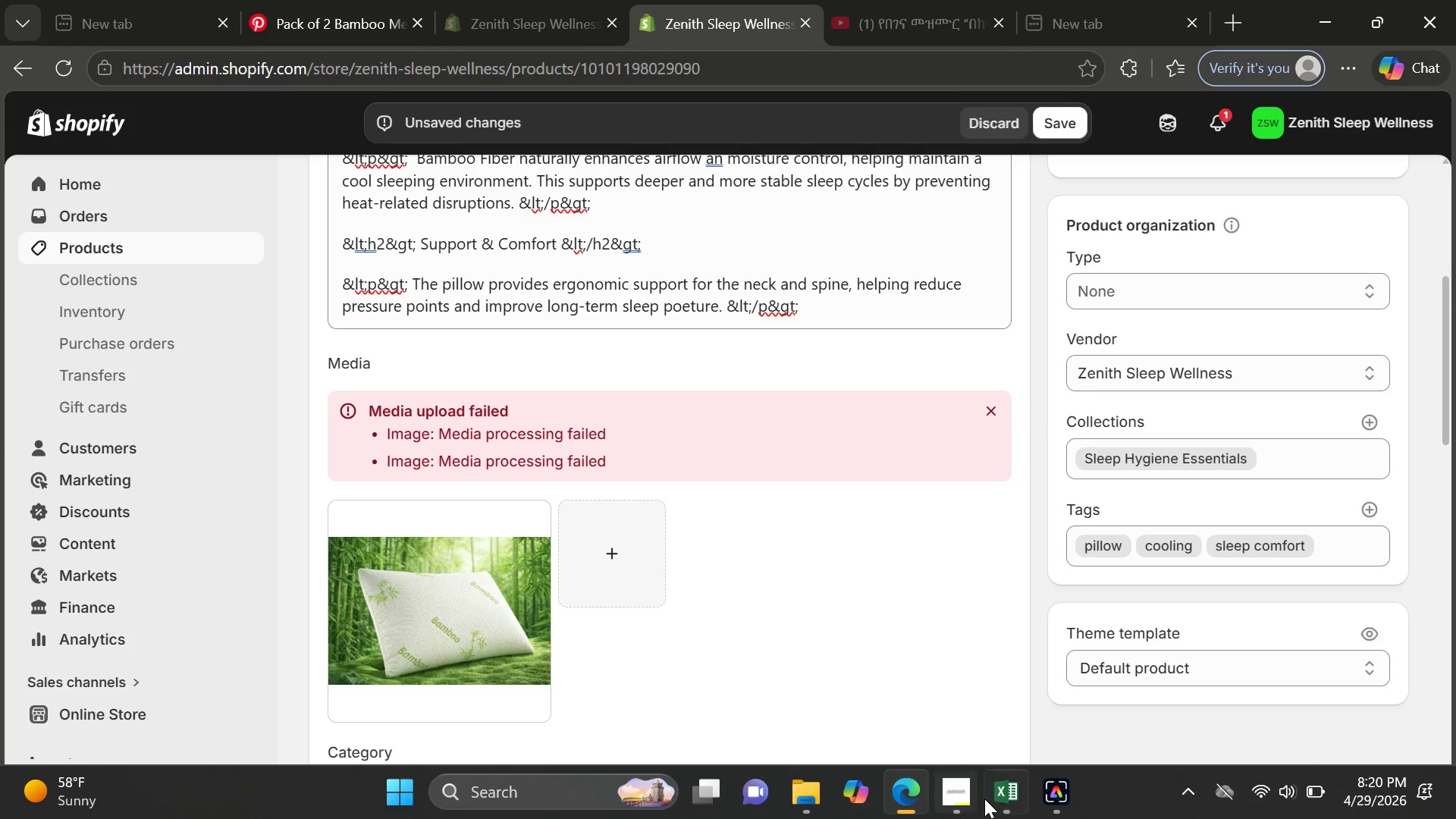 
left_click([965, 793])